 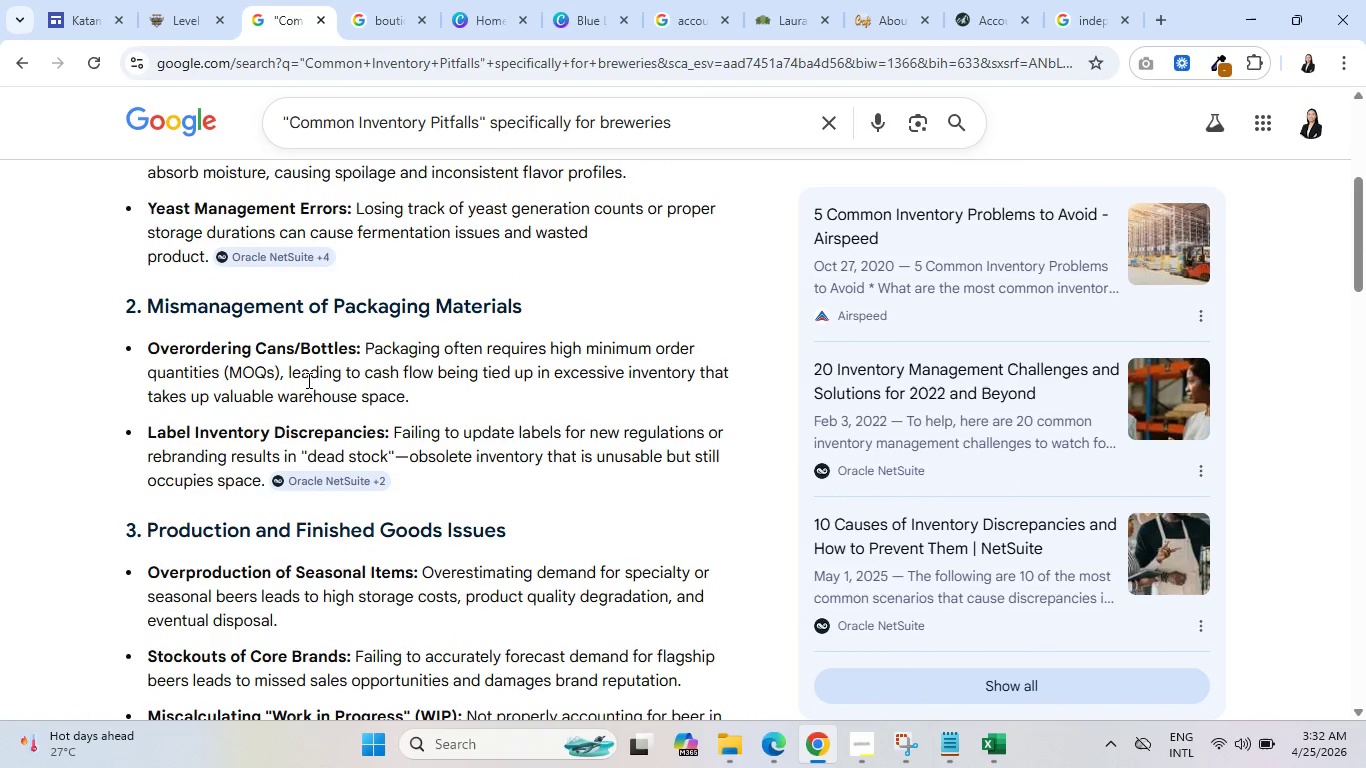 
scroll: coordinate [278, 529], scroll_direction: down, amount: 7.0
 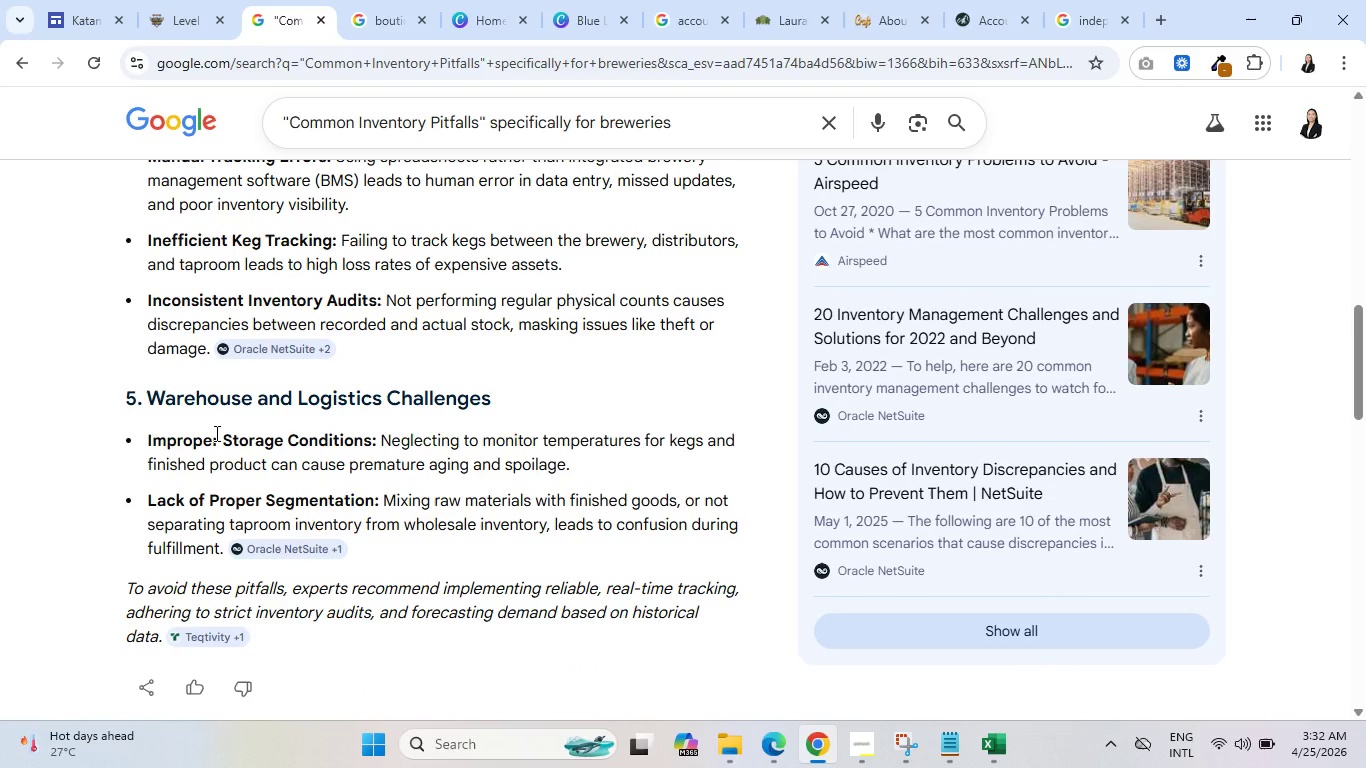 
wait(6.46)
 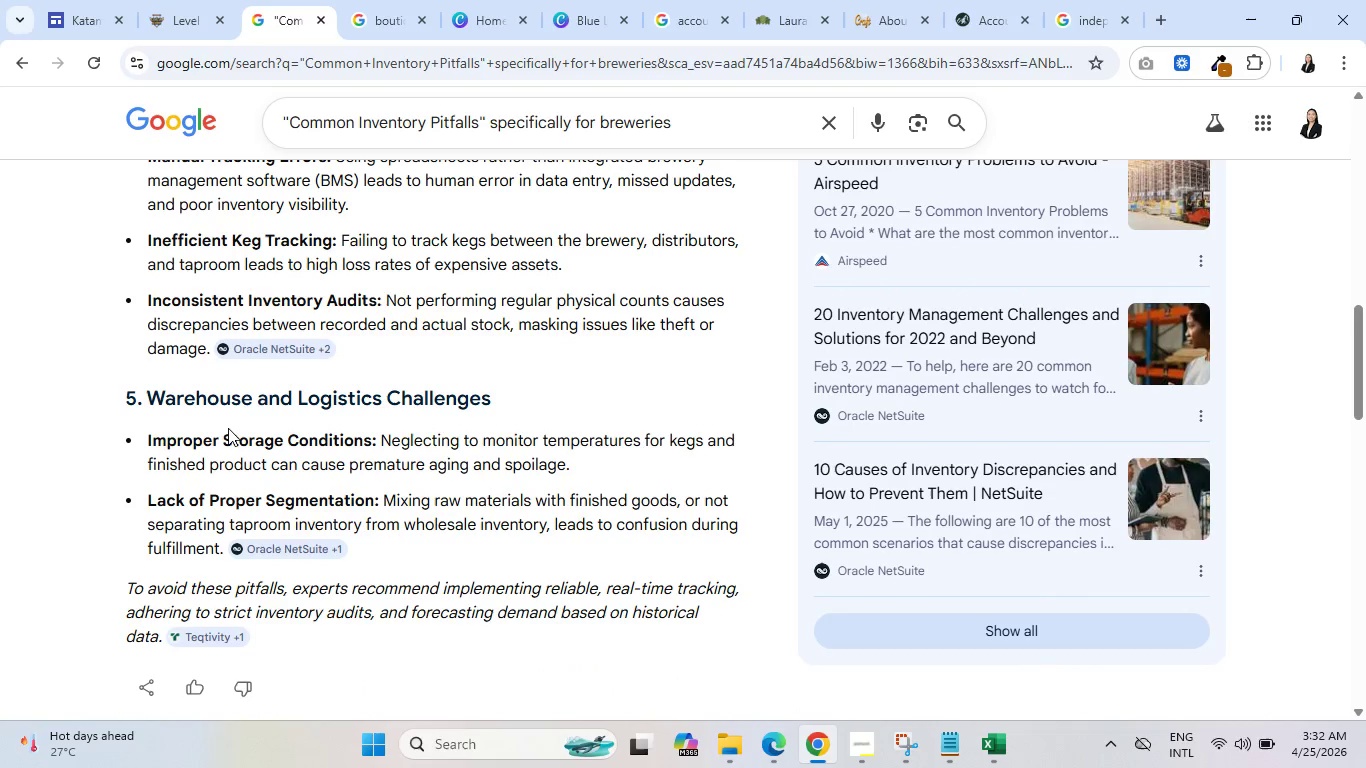 
scroll: coordinate [207, 420], scroll_direction: up, amount: 4.0
 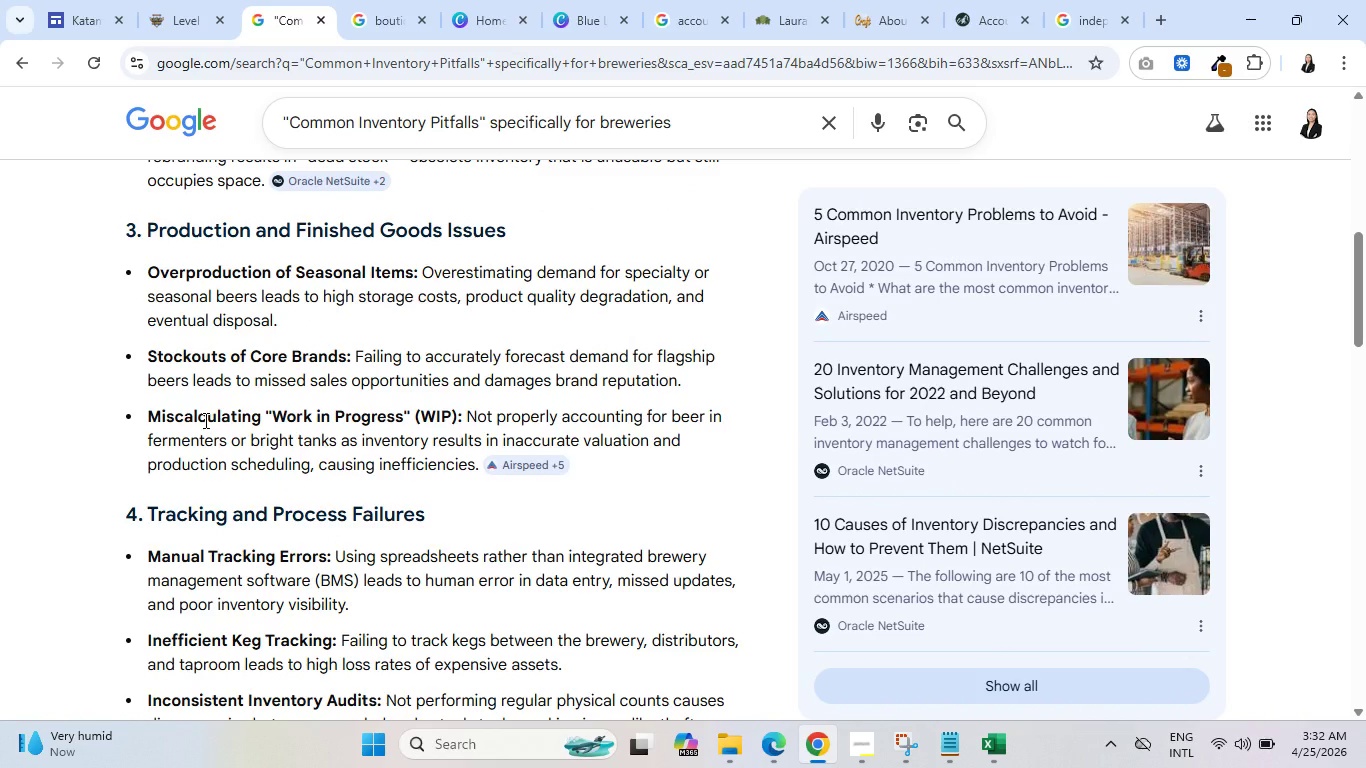 
scroll: coordinate [212, 476], scroll_direction: down, amount: 1.0
 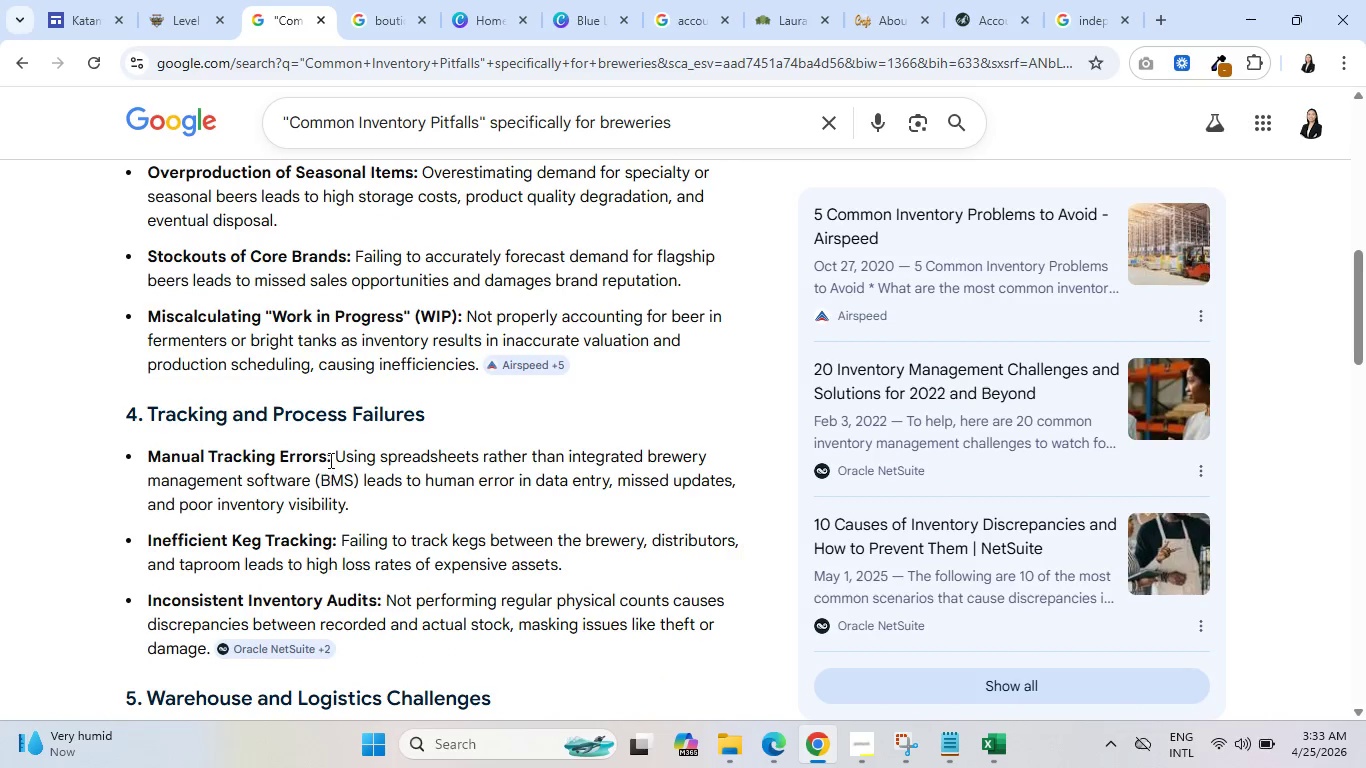 
left_click_drag(start_coordinate=[330, 459], to_coordinate=[443, 501])
 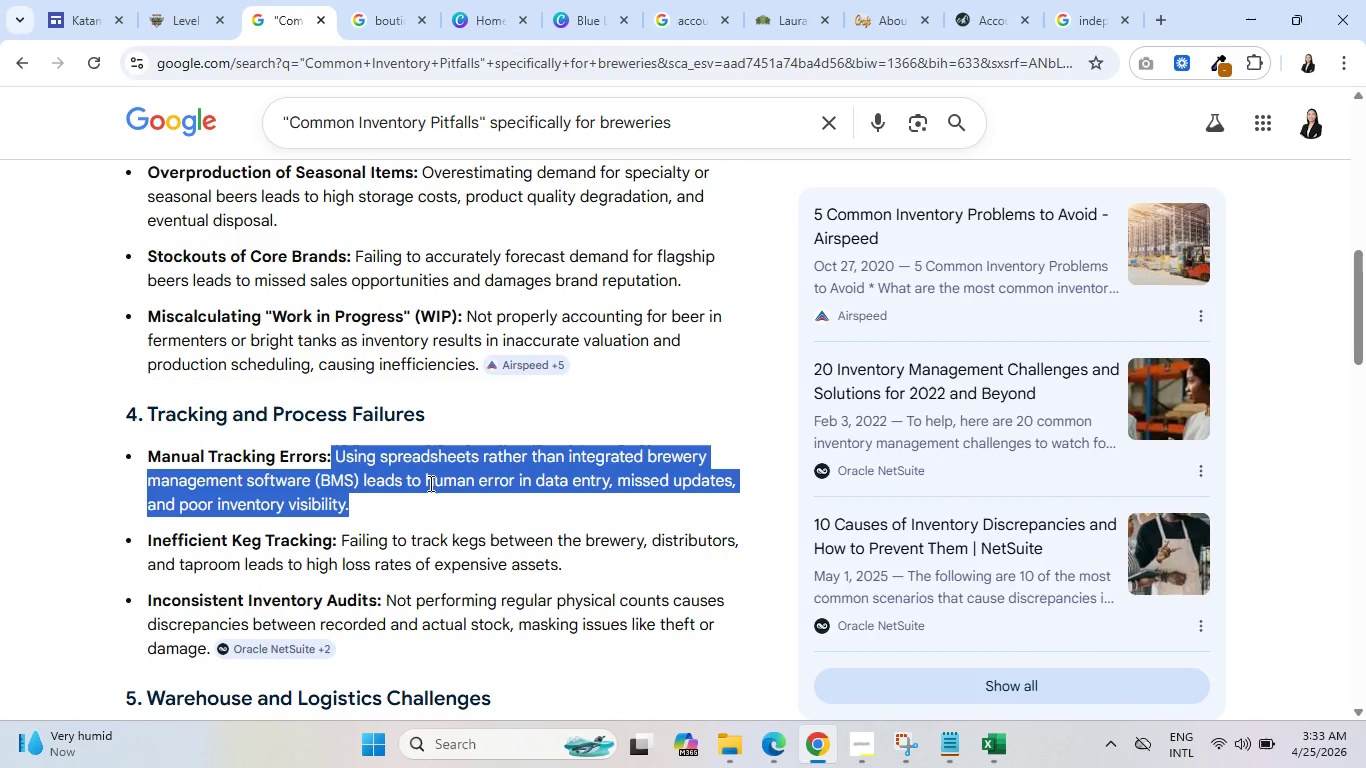 
scroll: coordinate [428, 471], scroll_direction: up, amount: 6.0
 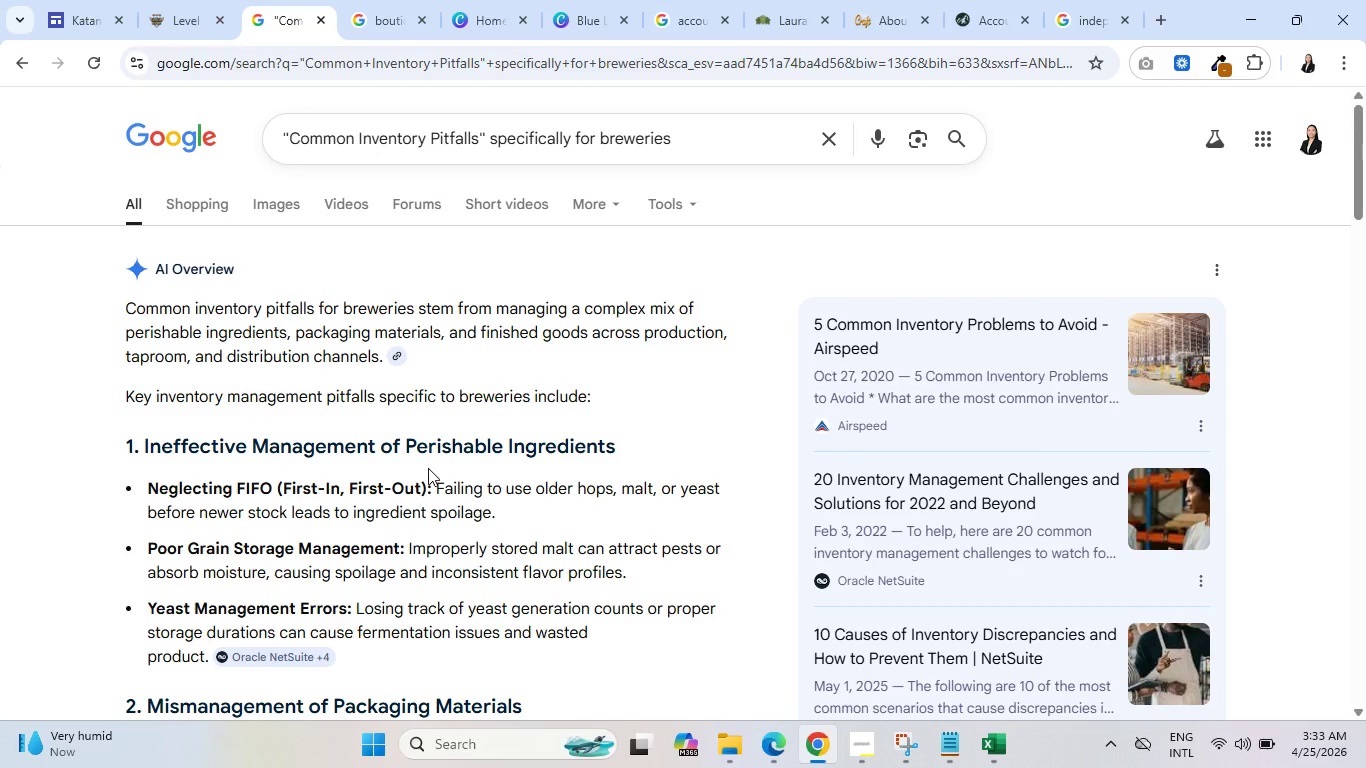 
wait(7.19)
 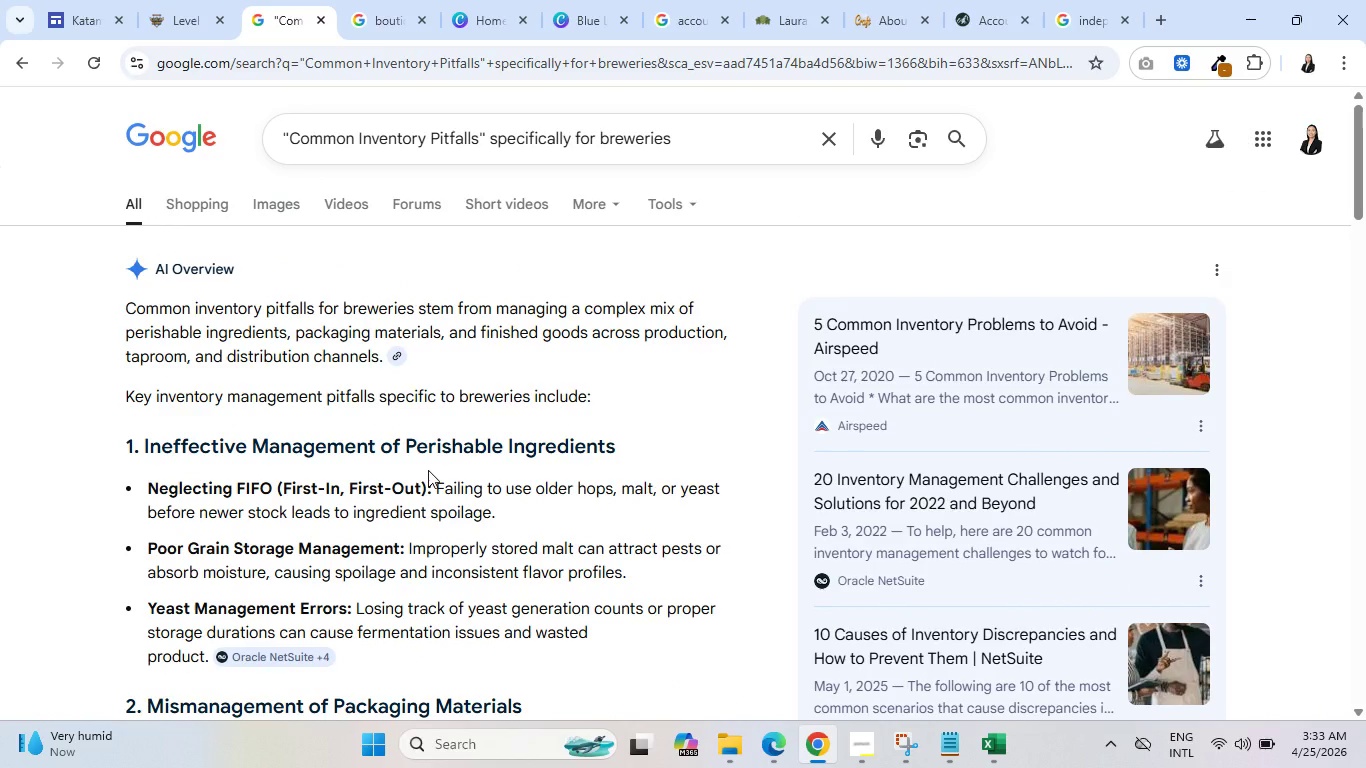 
scroll: coordinate [424, 468], scroll_direction: down, amount: 20.0
 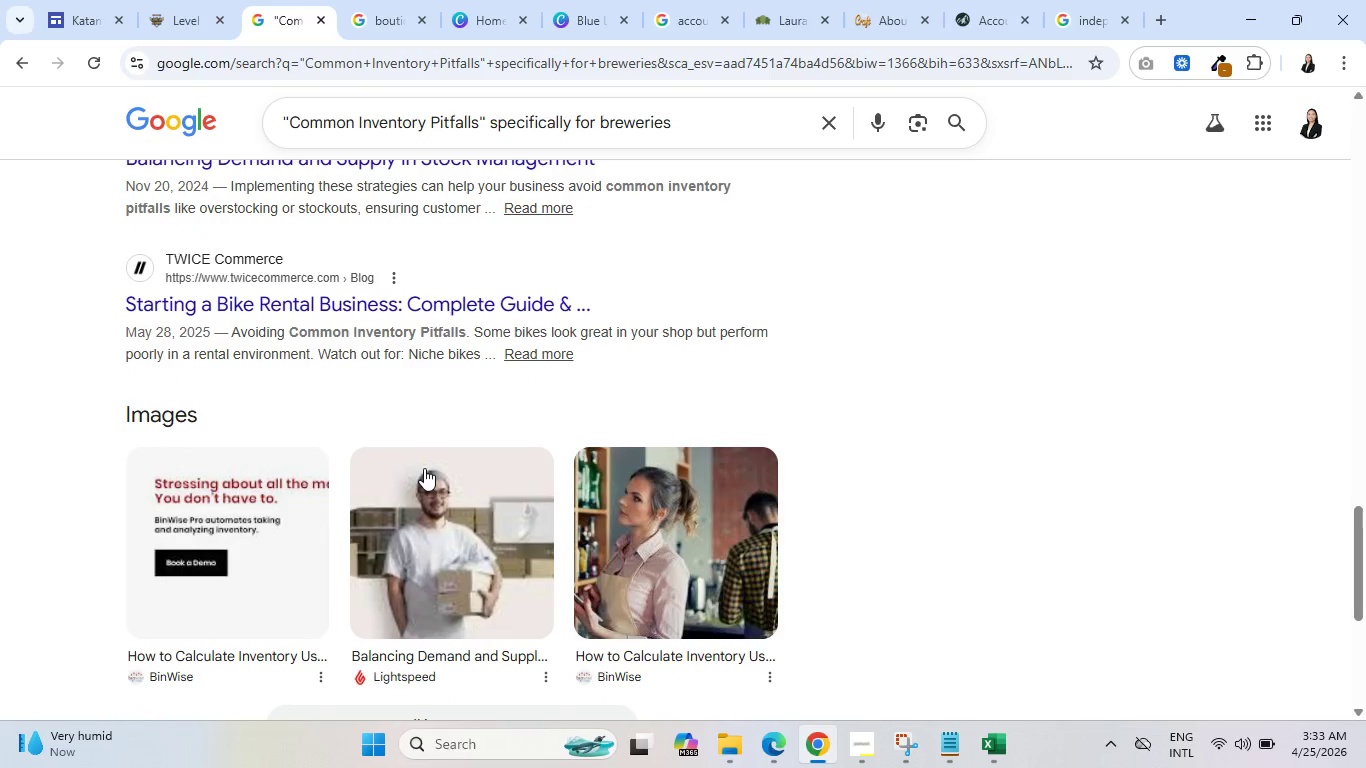 
scroll: coordinate [424, 468], scroll_direction: down, amount: 3.0
 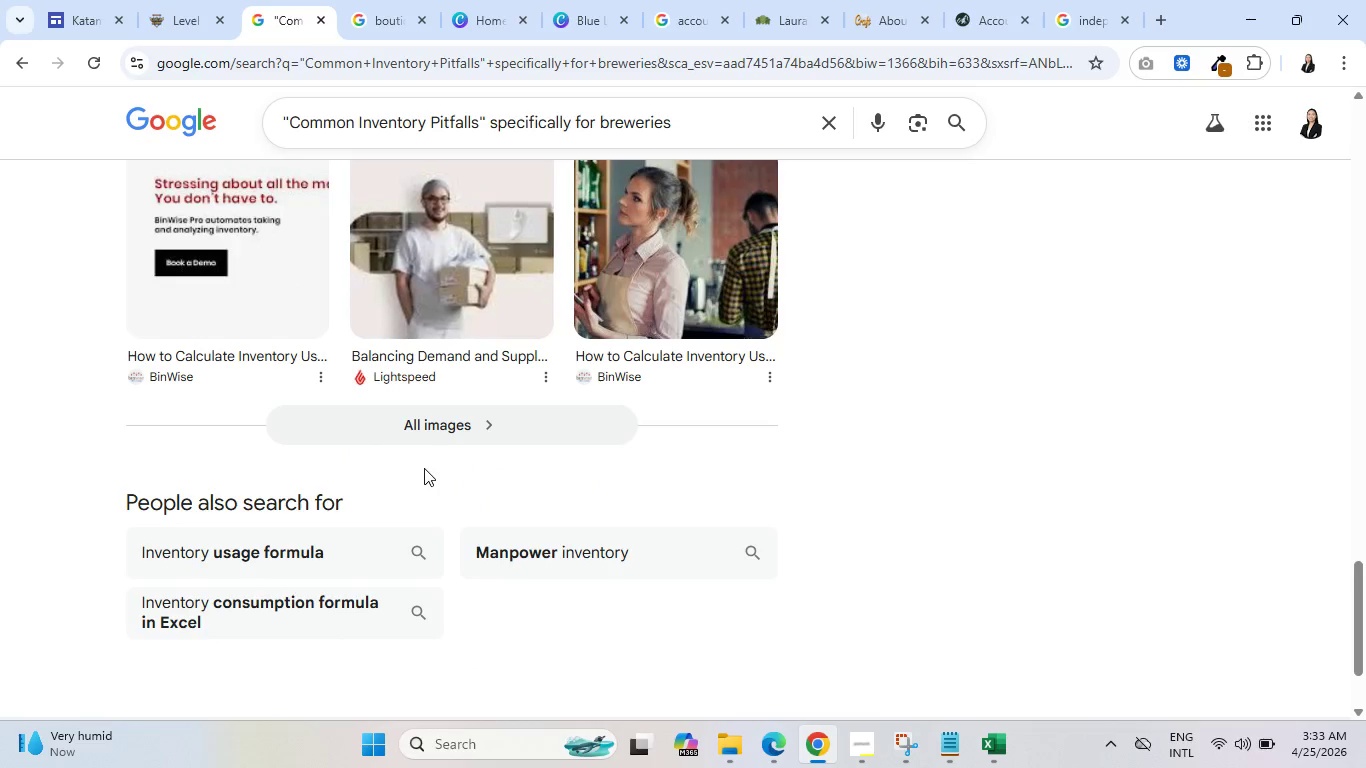 
scroll: coordinate [445, 458], scroll_direction: up, amount: 26.0
 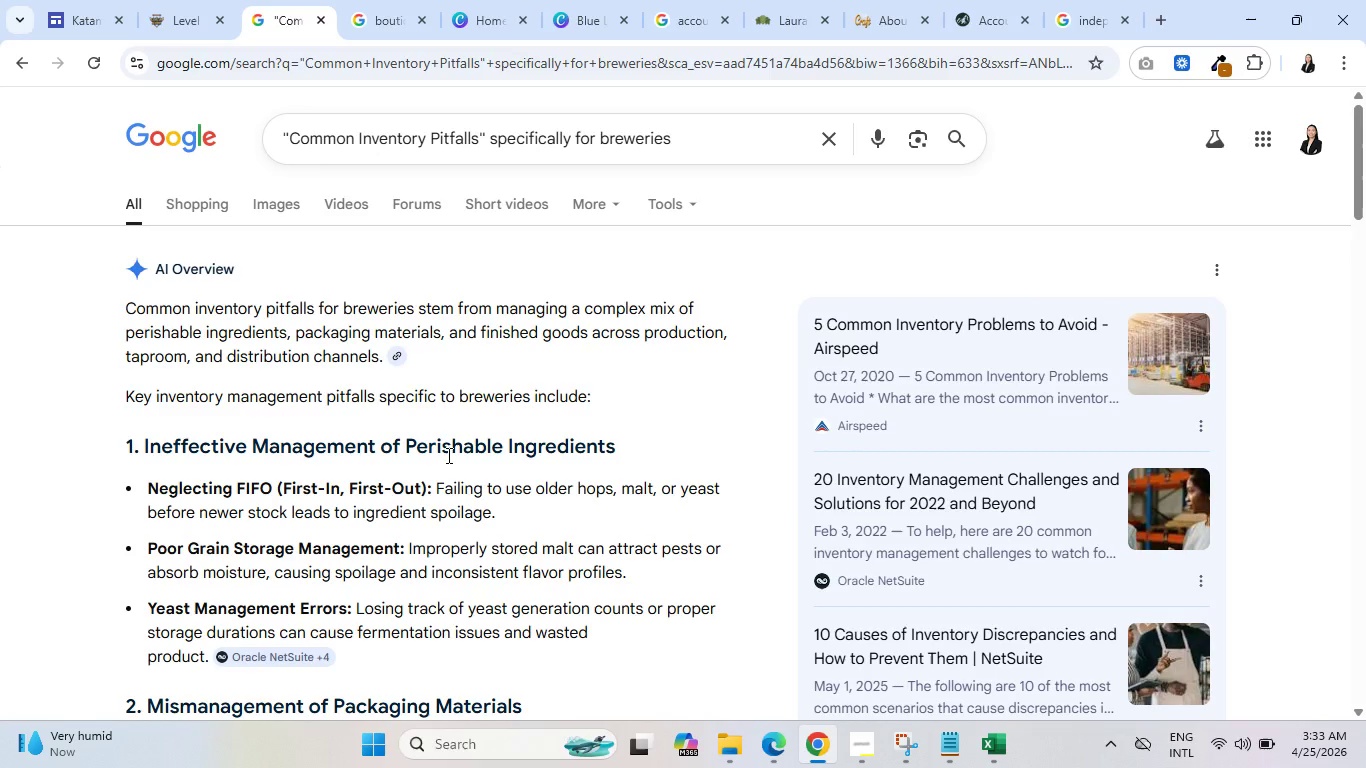 
scroll: coordinate [449, 452], scroll_direction: down, amount: 9.0
 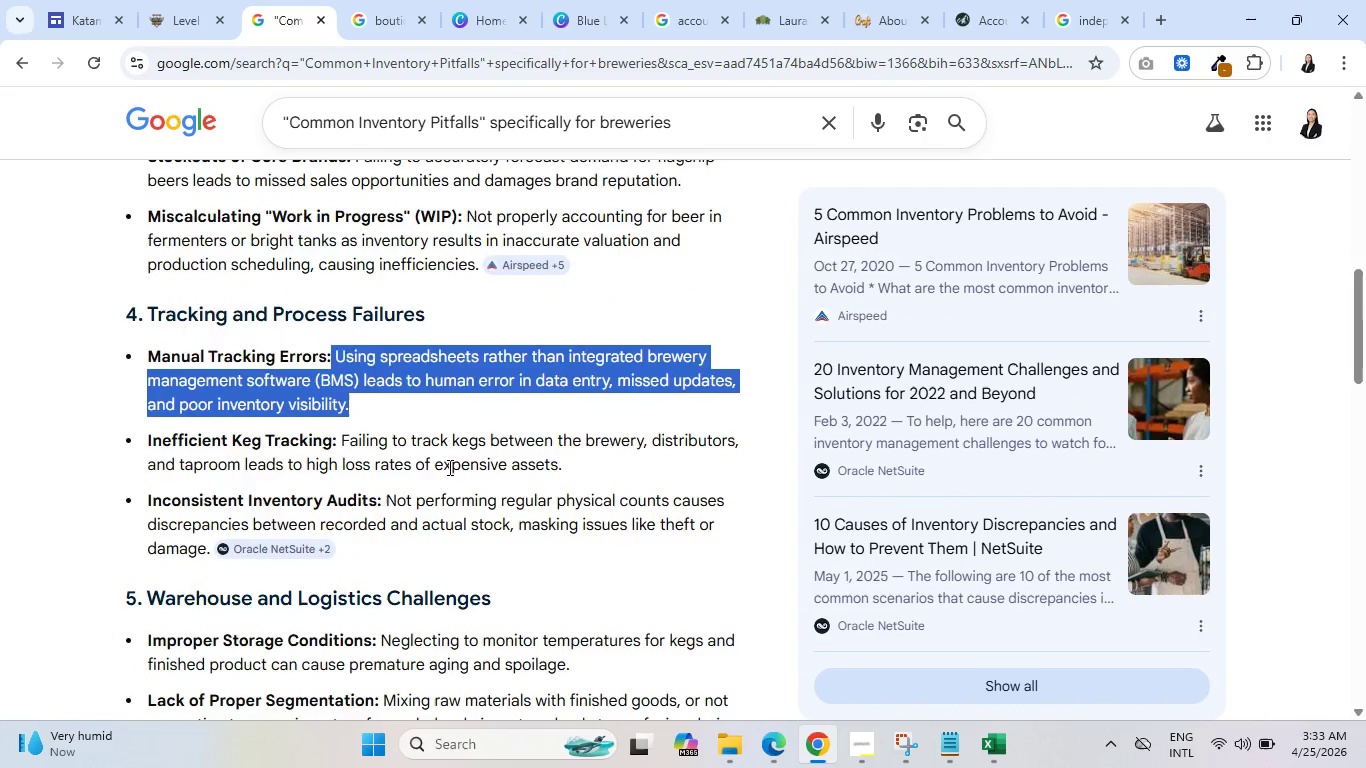 
scroll: coordinate [451, 467], scroll_direction: up, amount: 9.0
 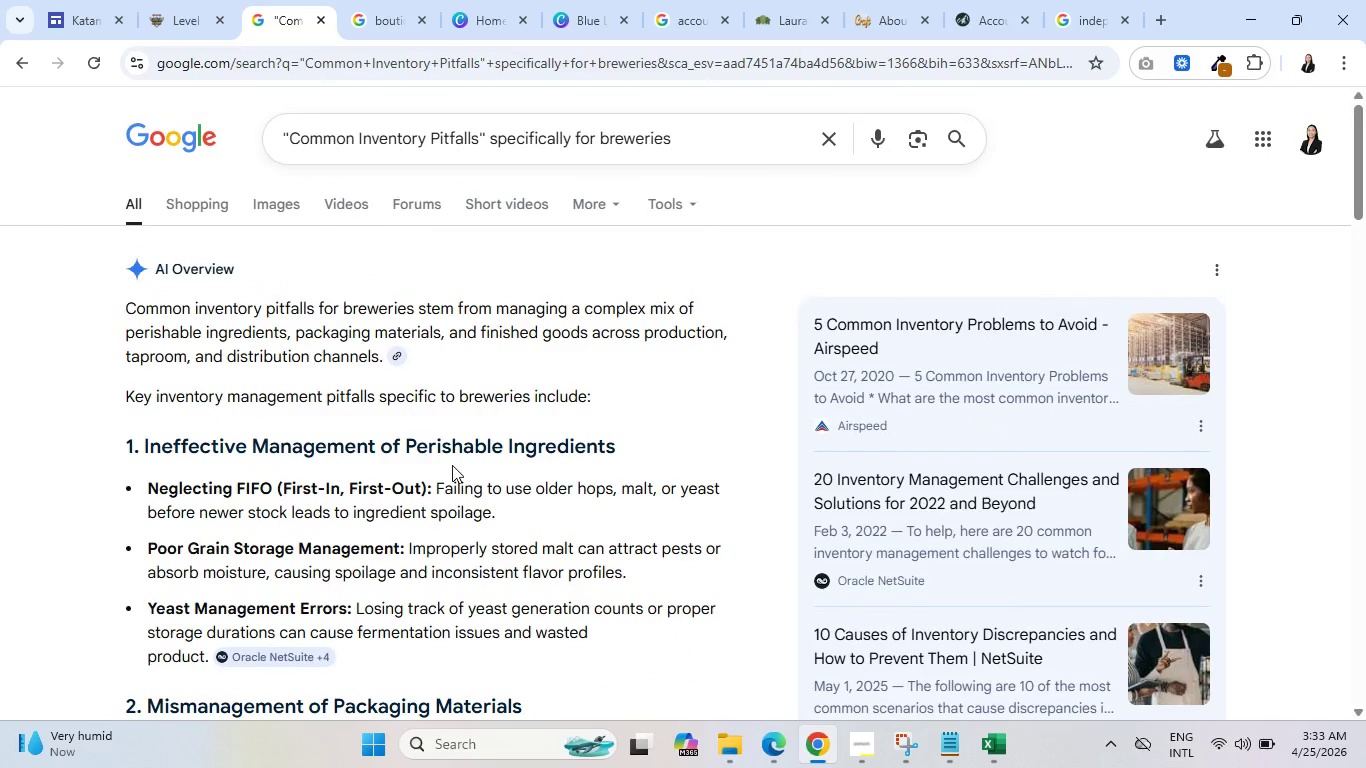 
wait(9.75)
 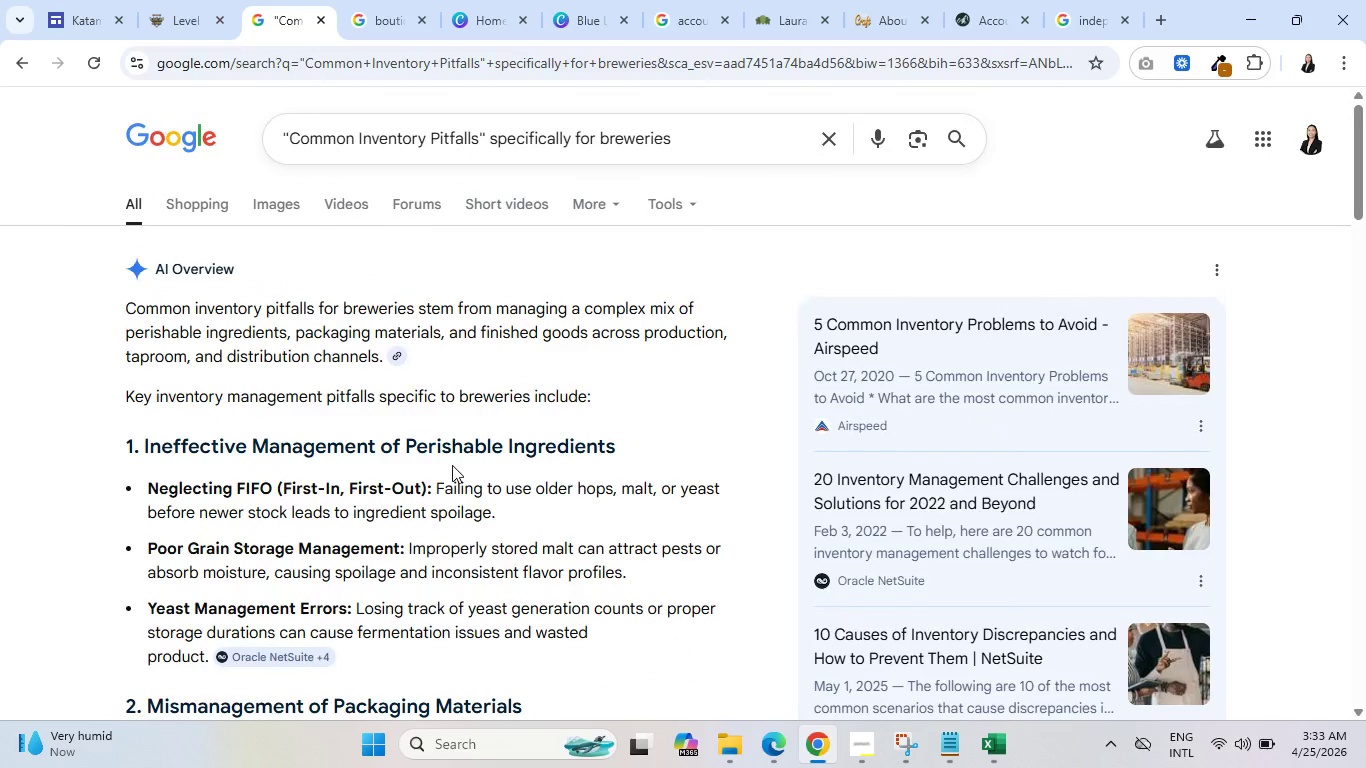 
scroll: coordinate [1017, 340], scroll_direction: down, amount: 1.0
 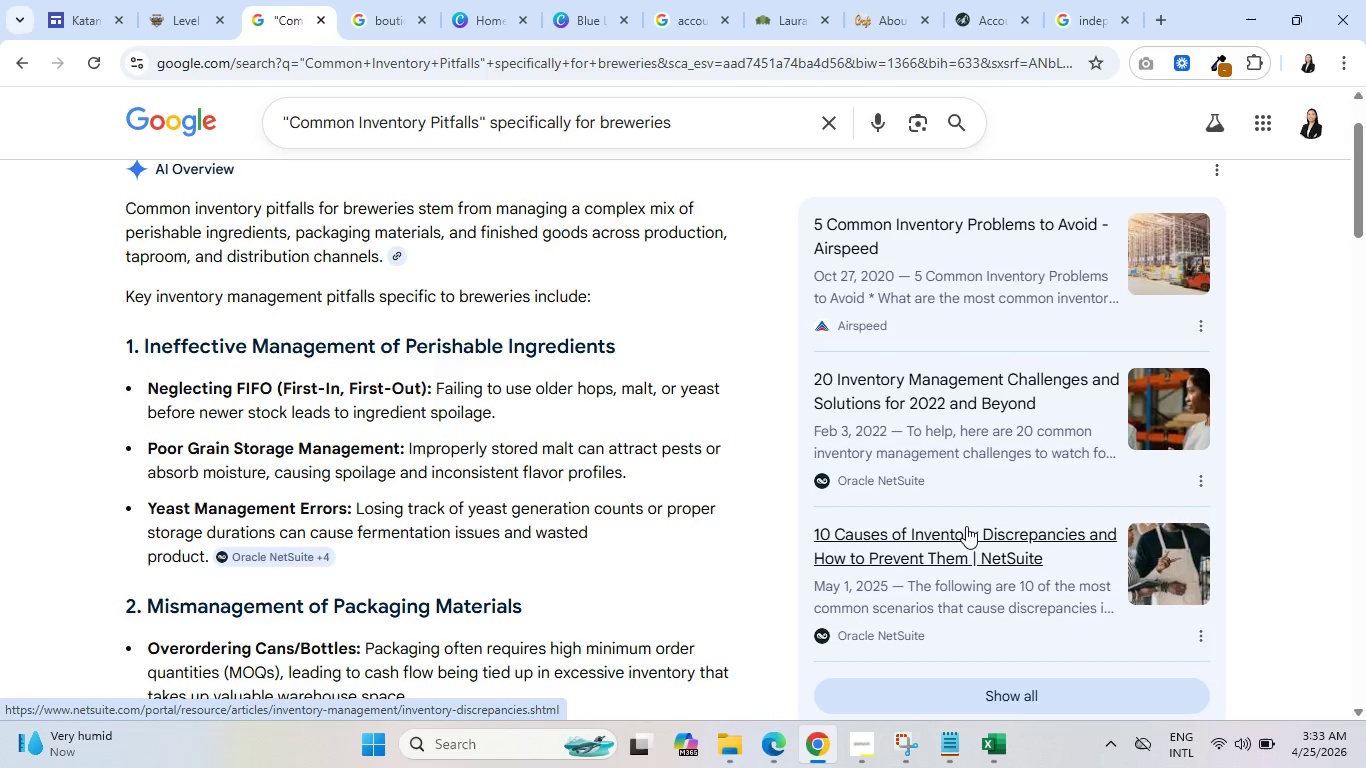 
right_click([963, 525])
 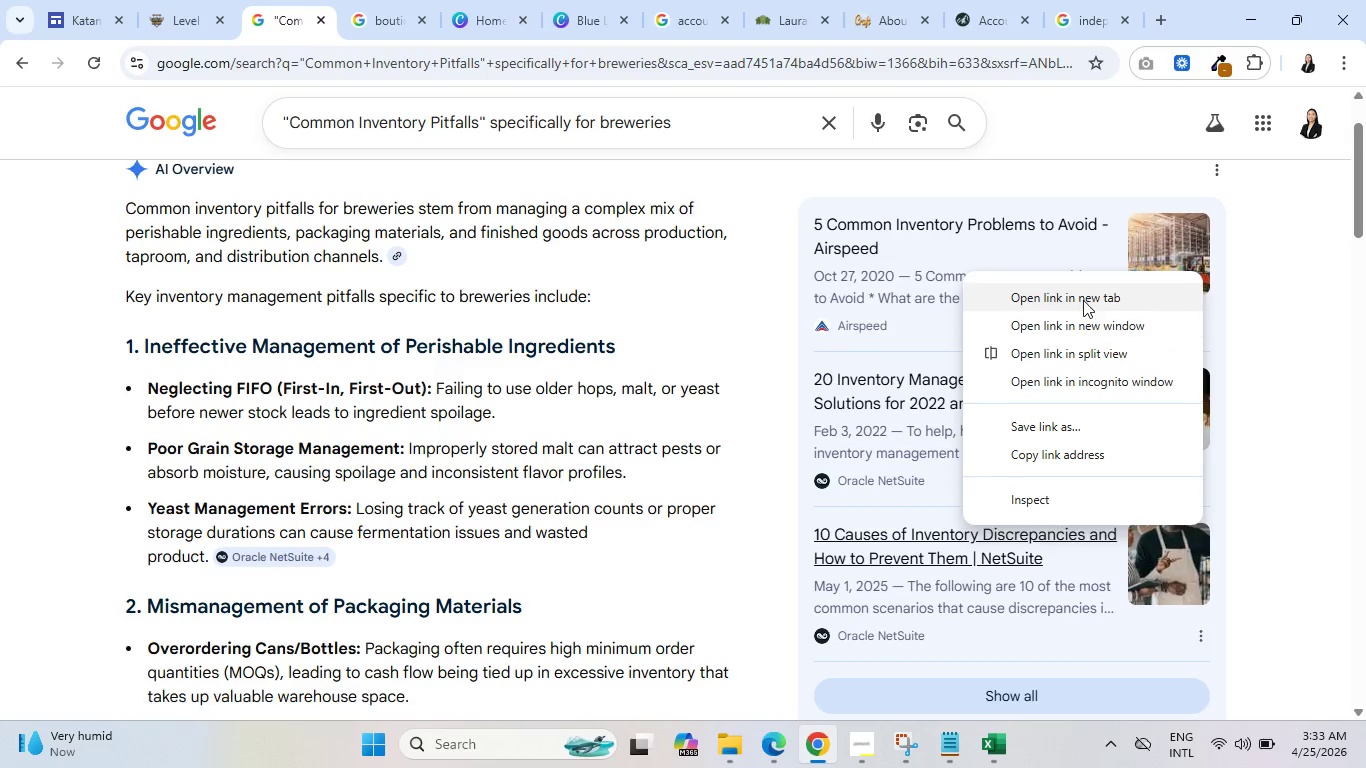 
left_click([1084, 289])
 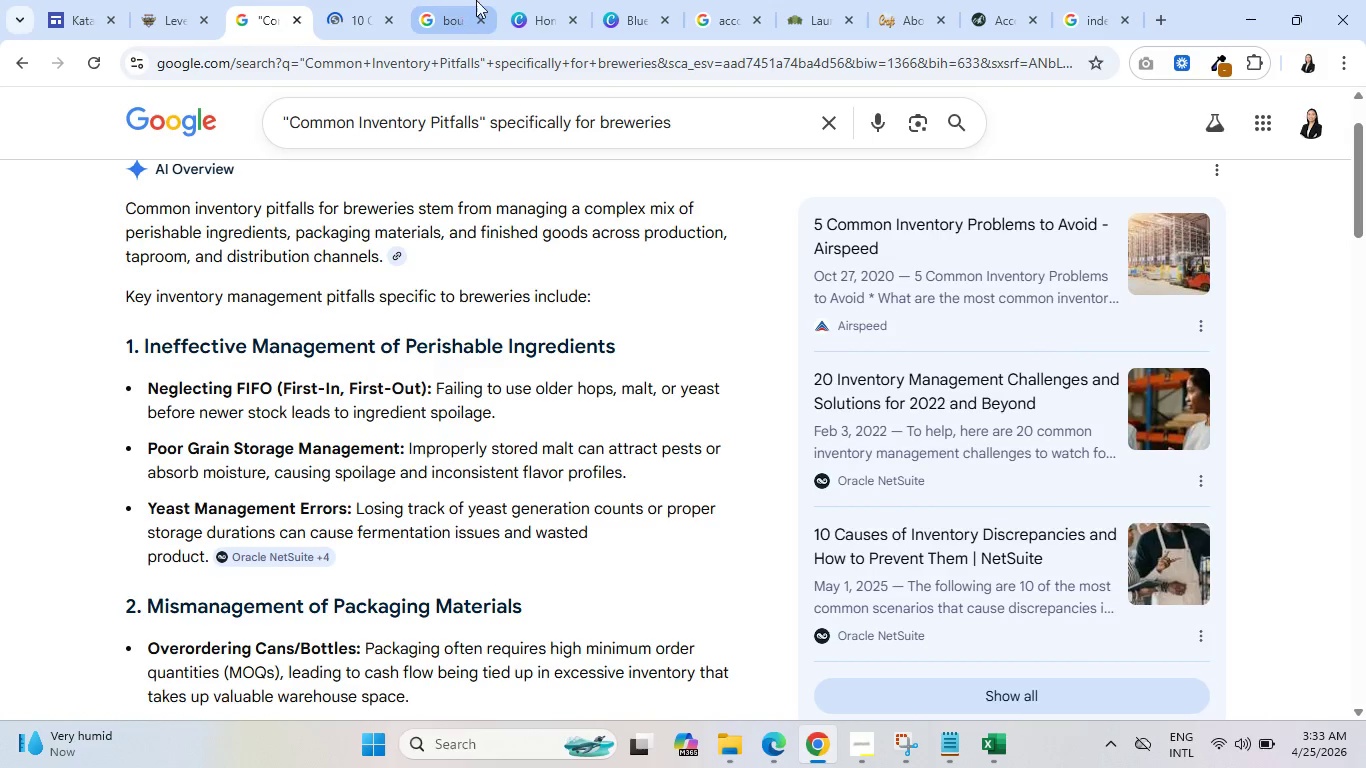 
left_click([598, 0])
 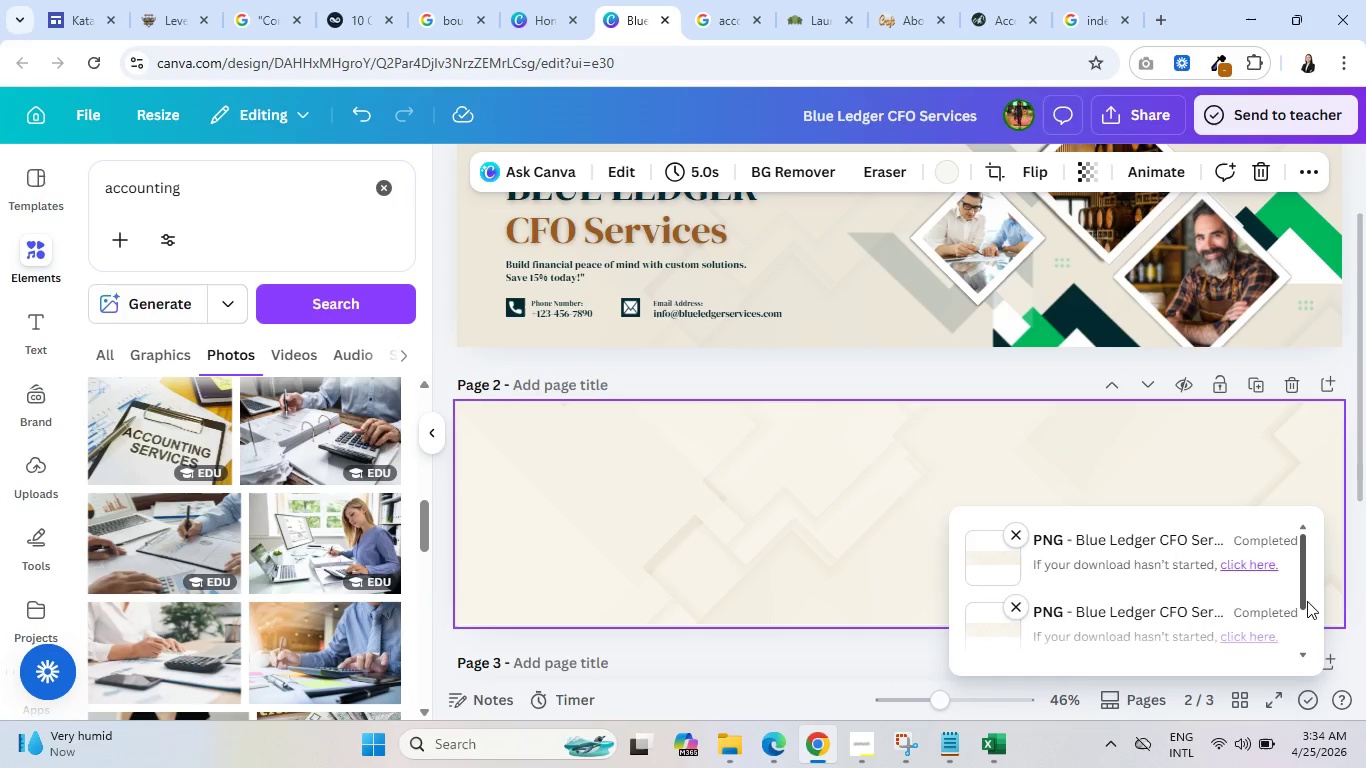 
left_click([1018, 536])
 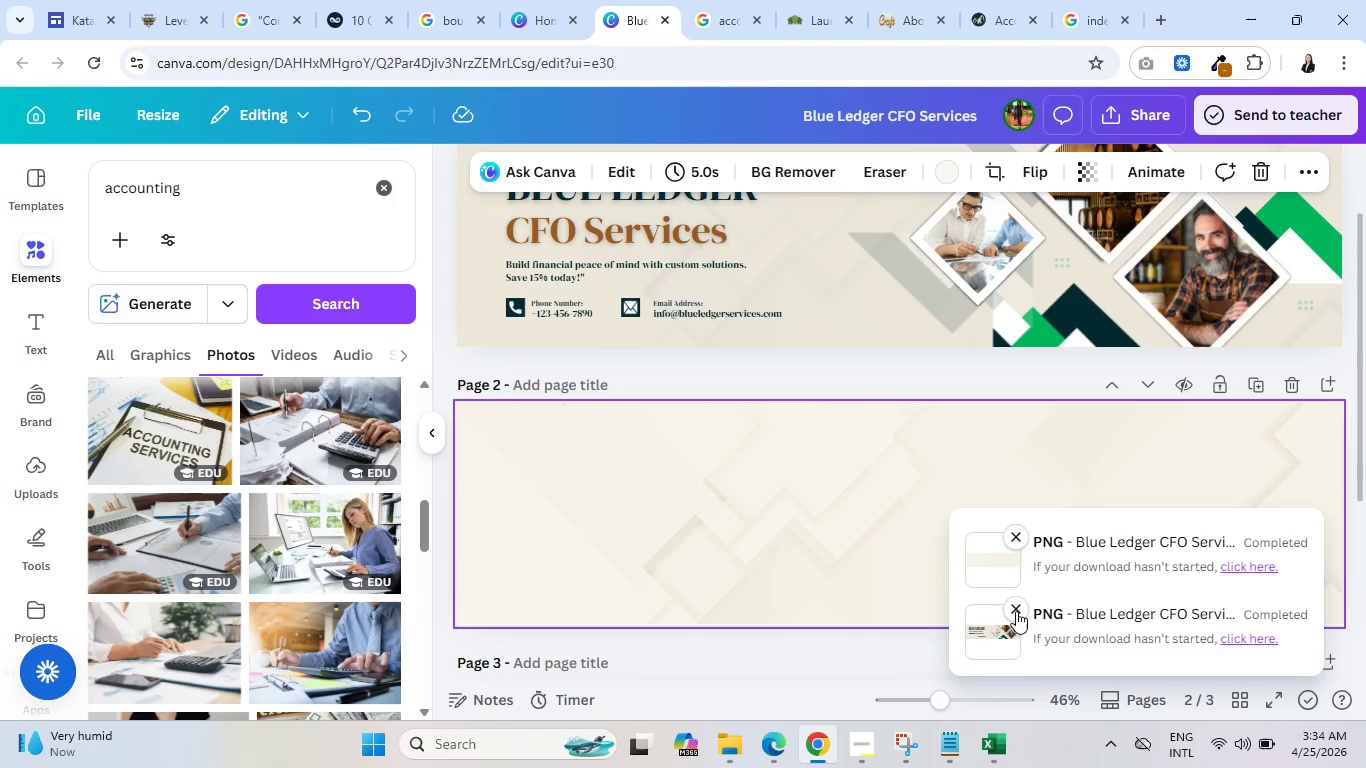 
left_click([1015, 611])
 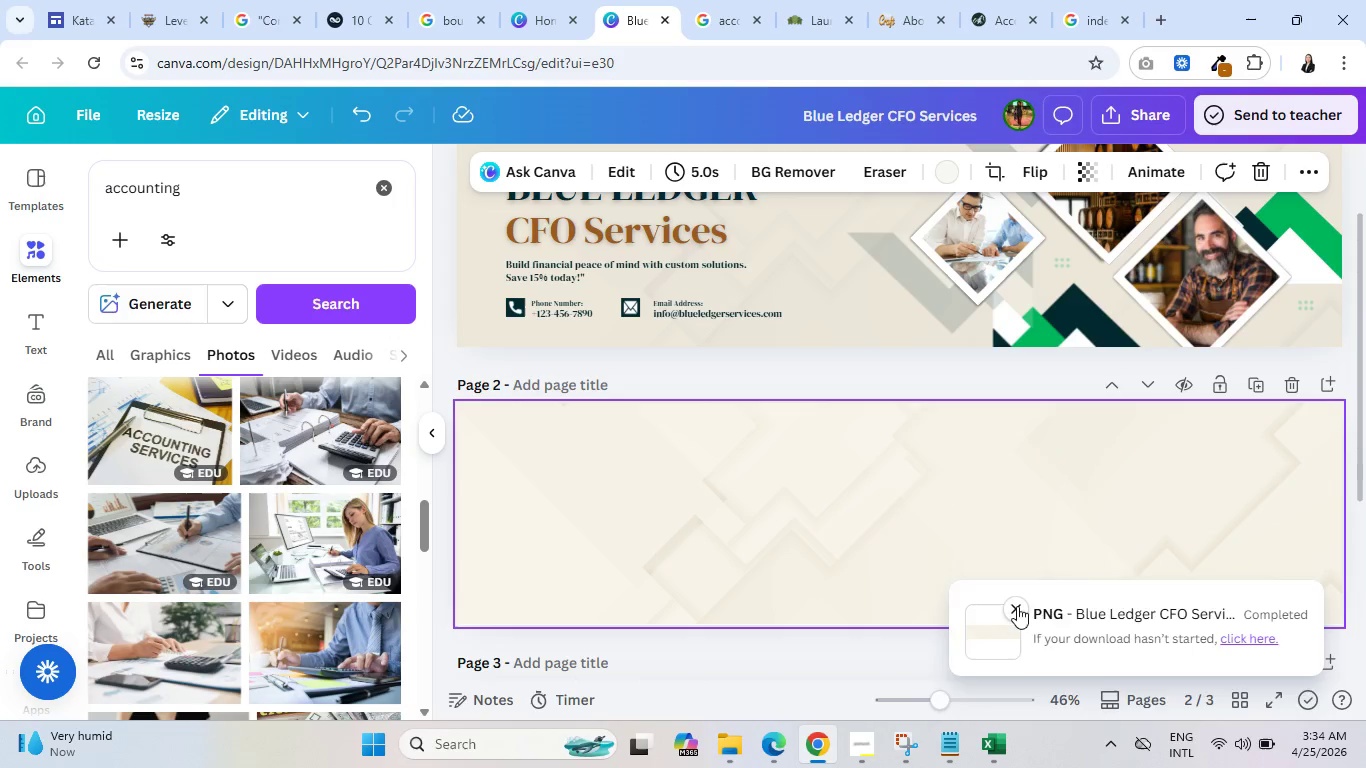 
left_click([1017, 607])
 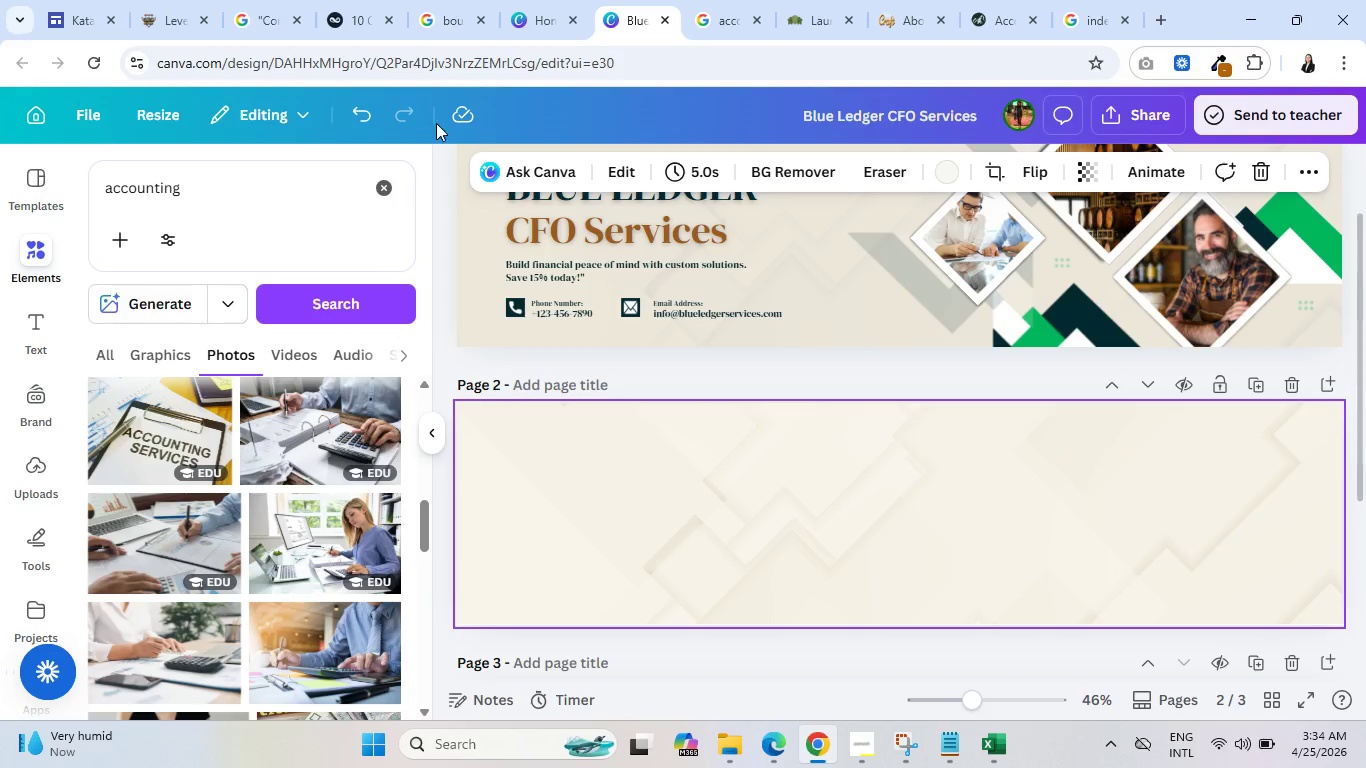 
scroll: coordinate [644, 400], scroll_direction: up, amount: 5.0
 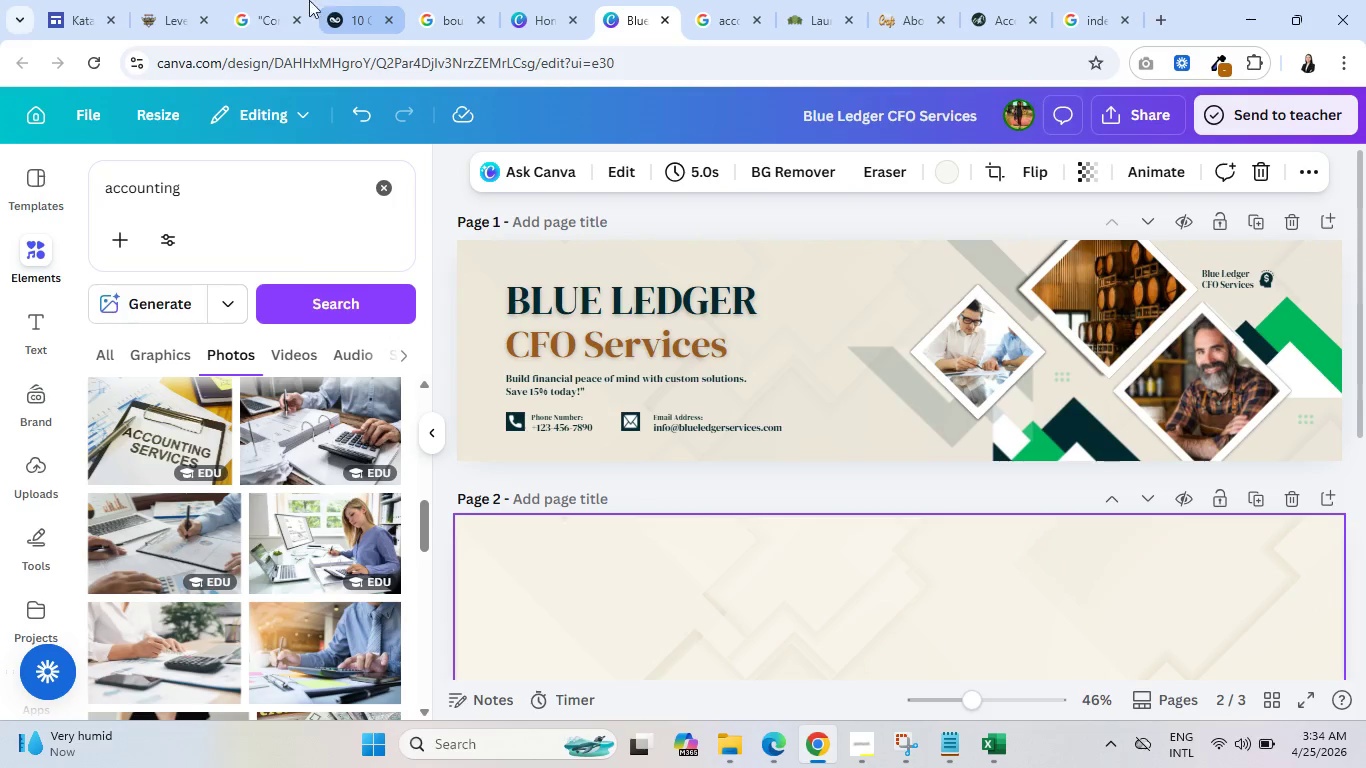 
double_click([333, 0])
 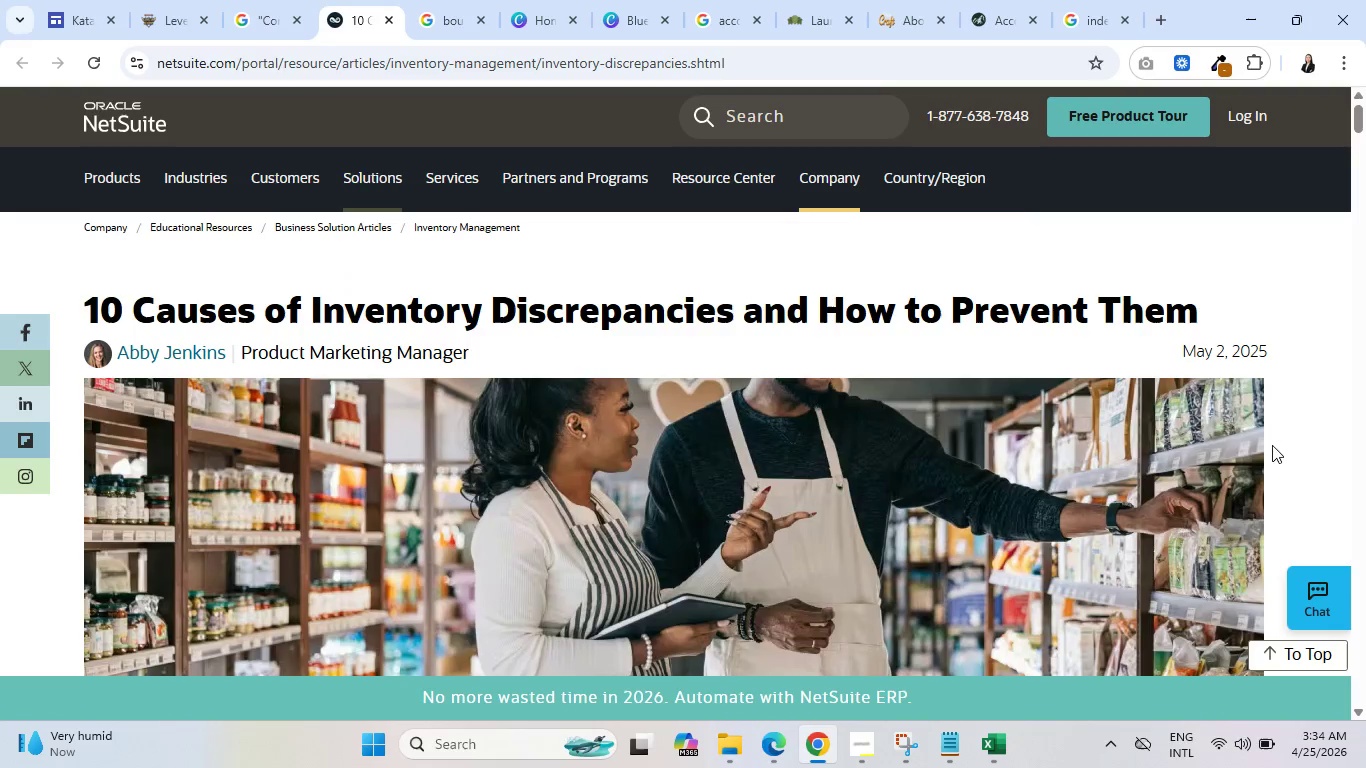 
scroll: coordinate [619, 485], scroll_direction: down, amount: 7.0
 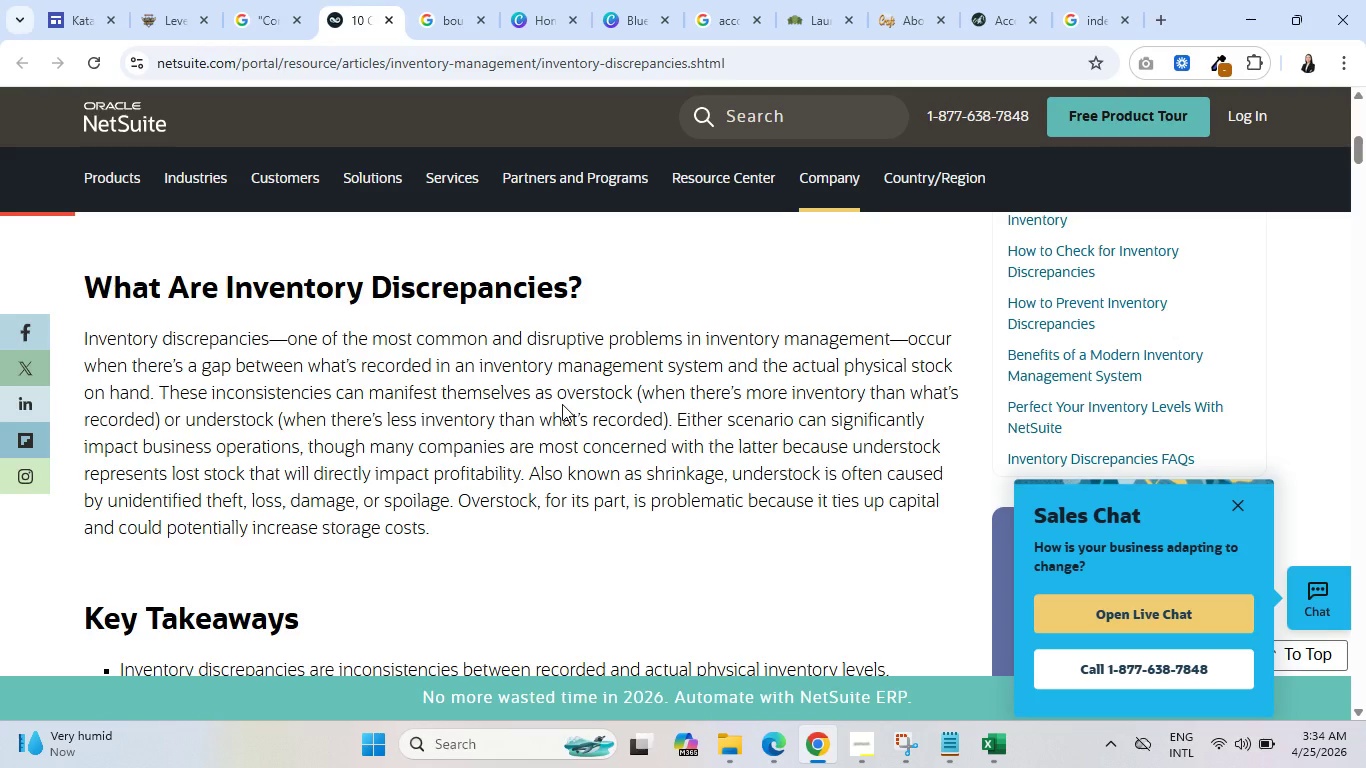 
wait(25.89)
 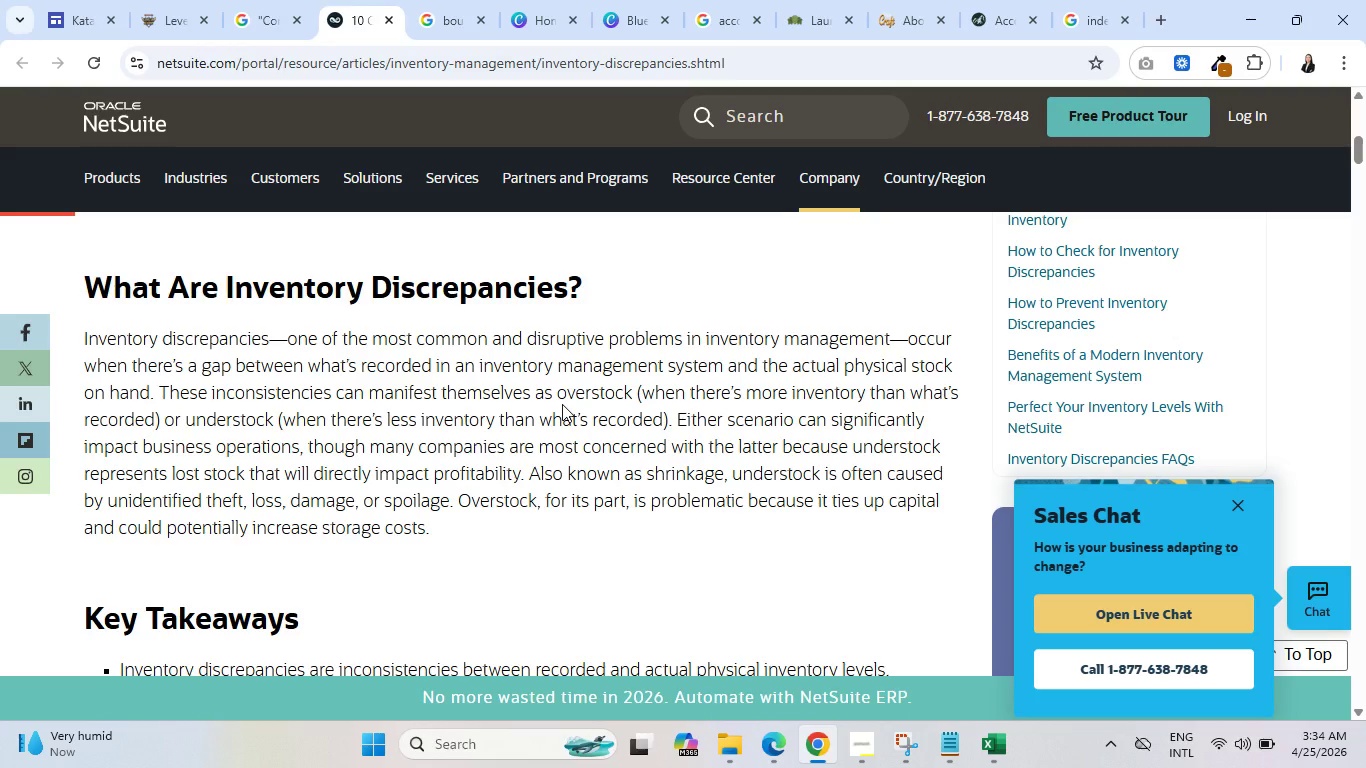 
left_click([862, 752])